 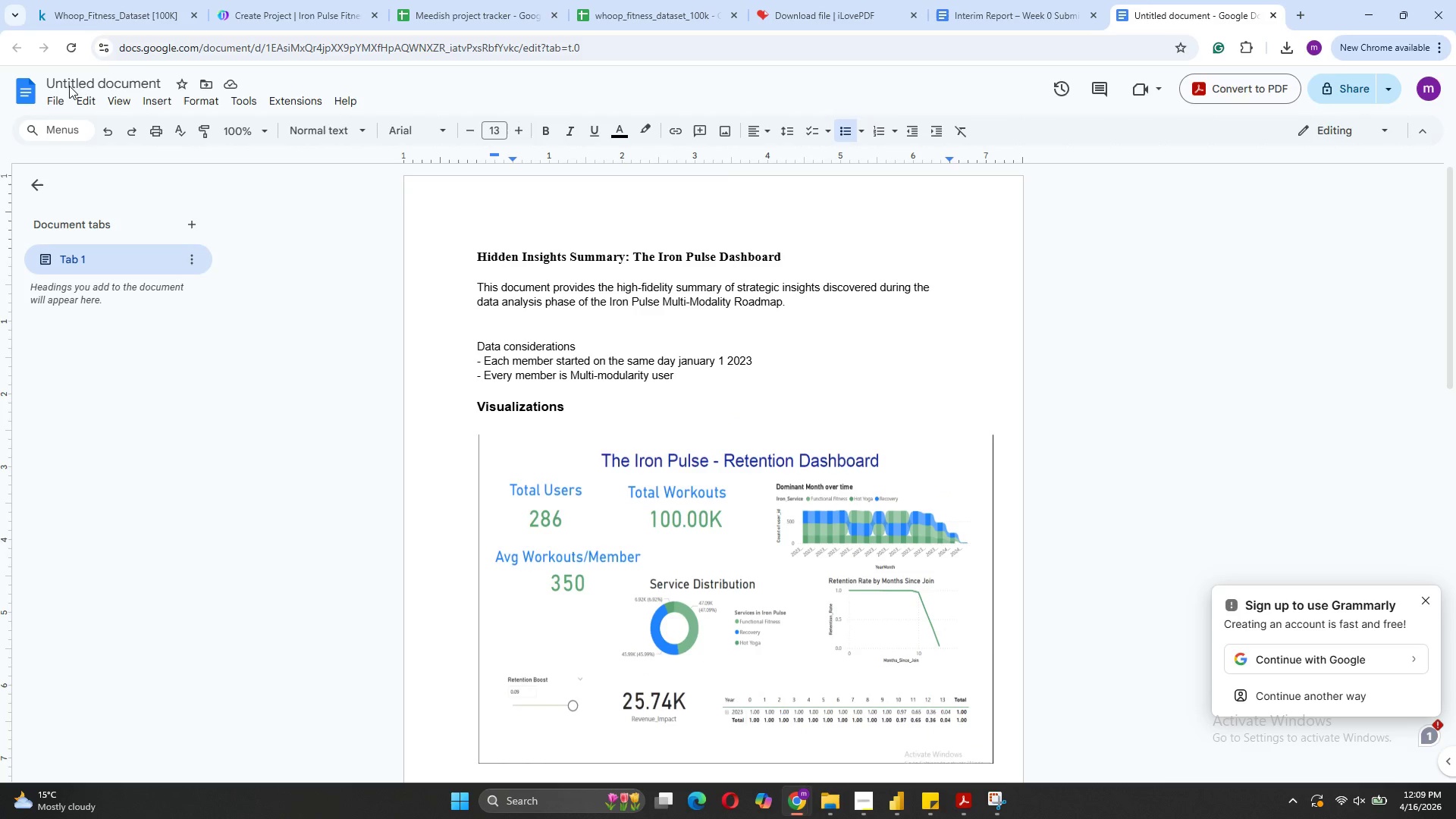 
left_click([80, 83])
 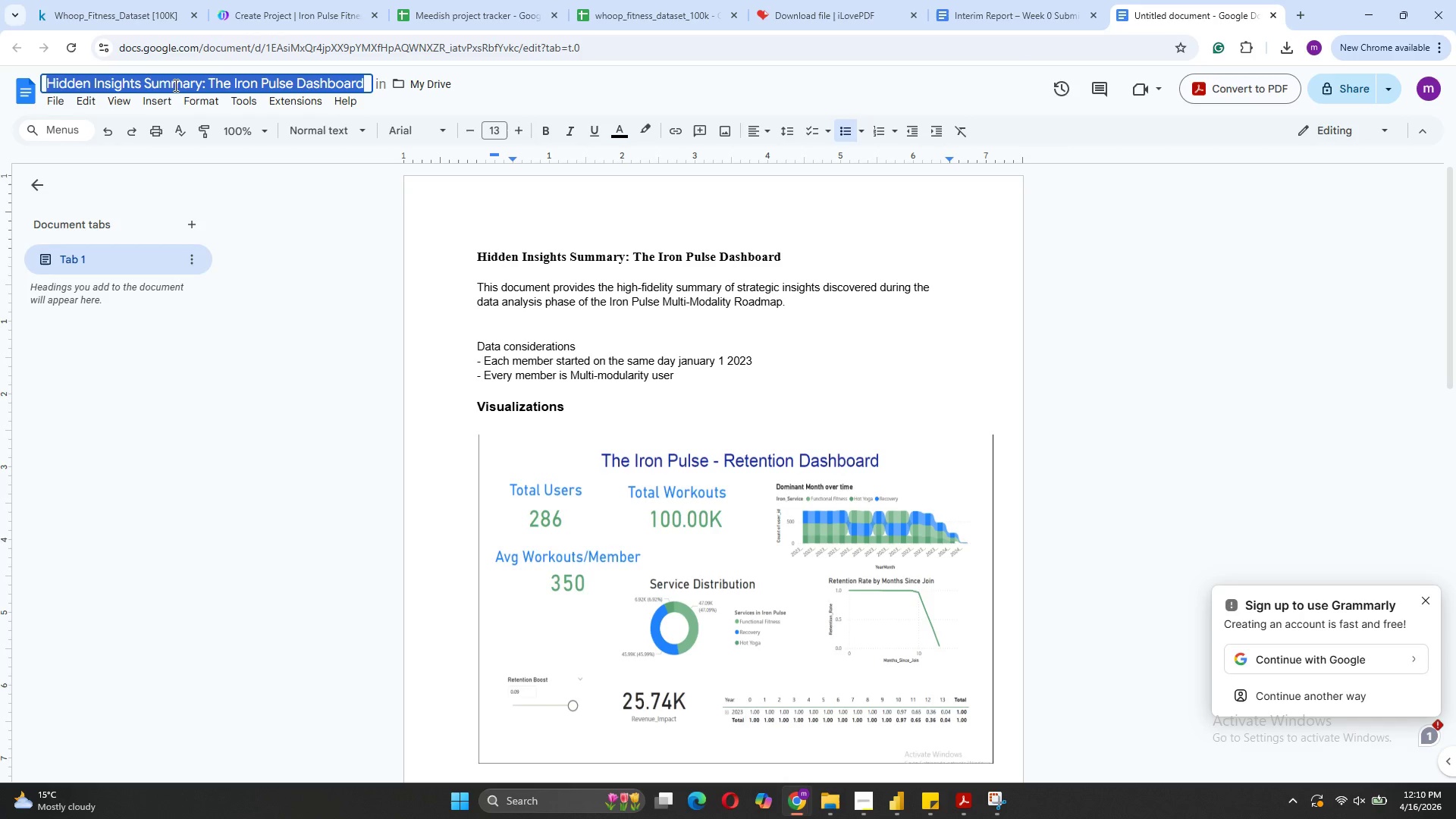 
key(Enter)
 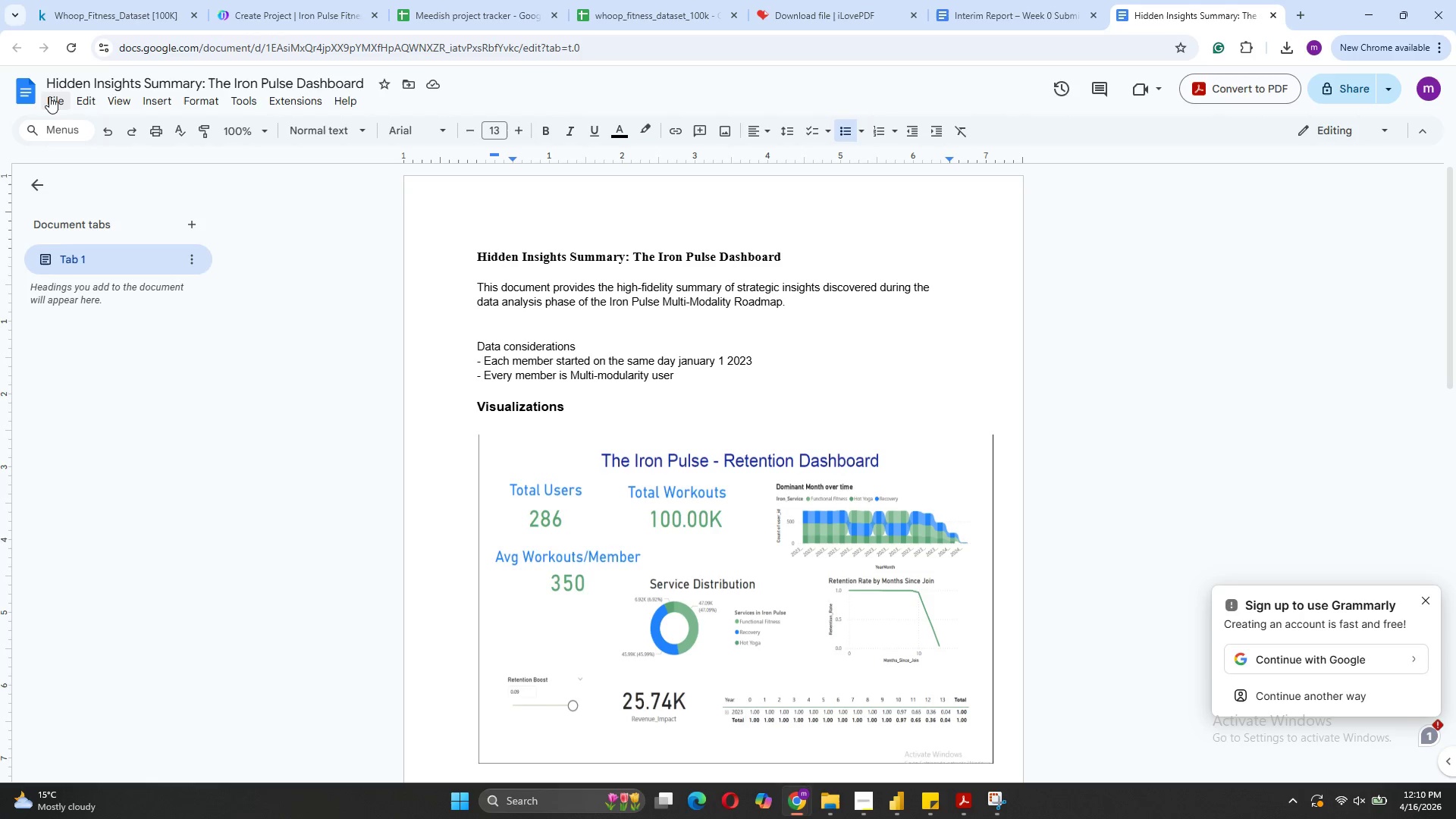 
left_click([49, 96])
 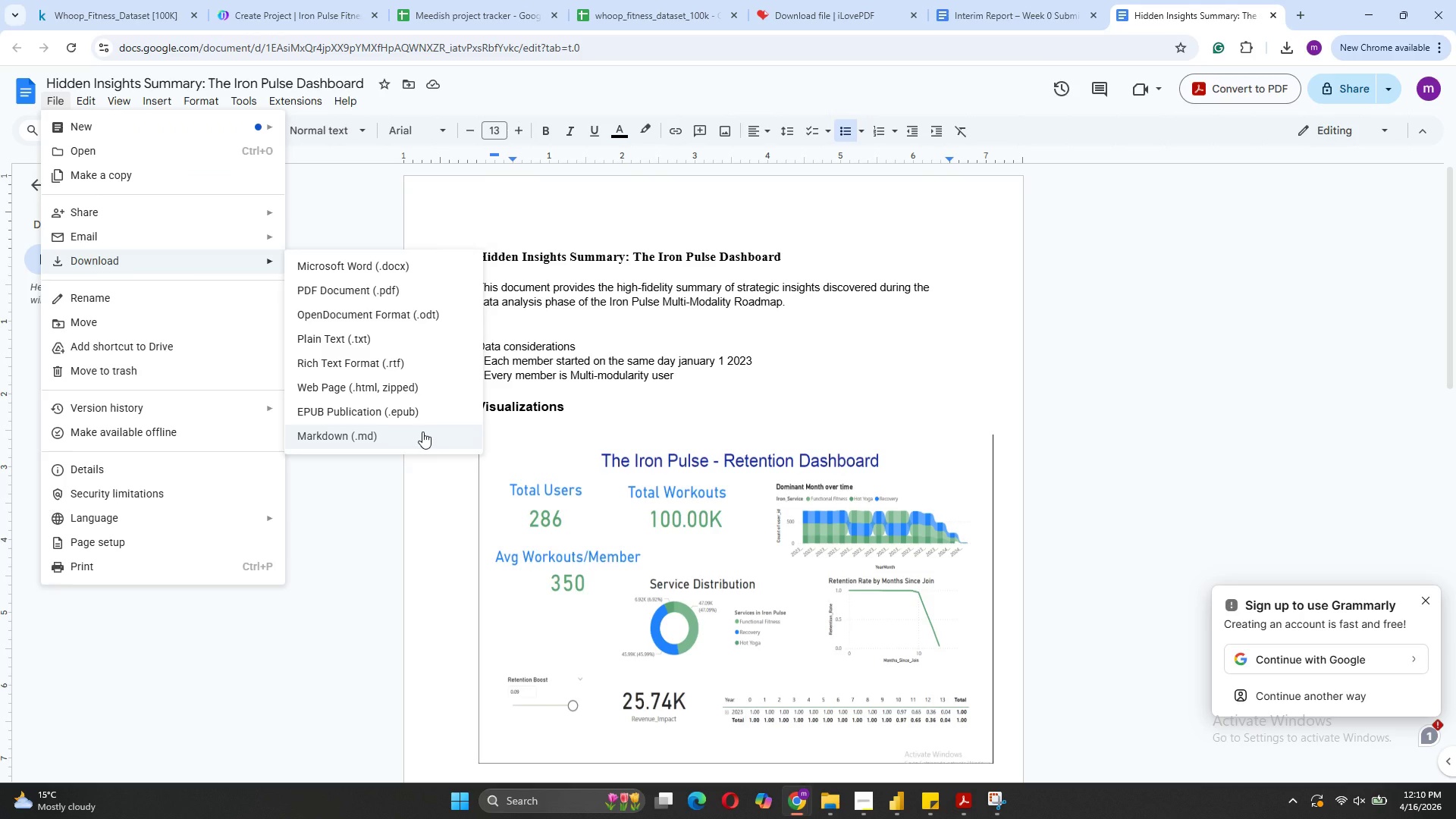 
wait(6.44)
 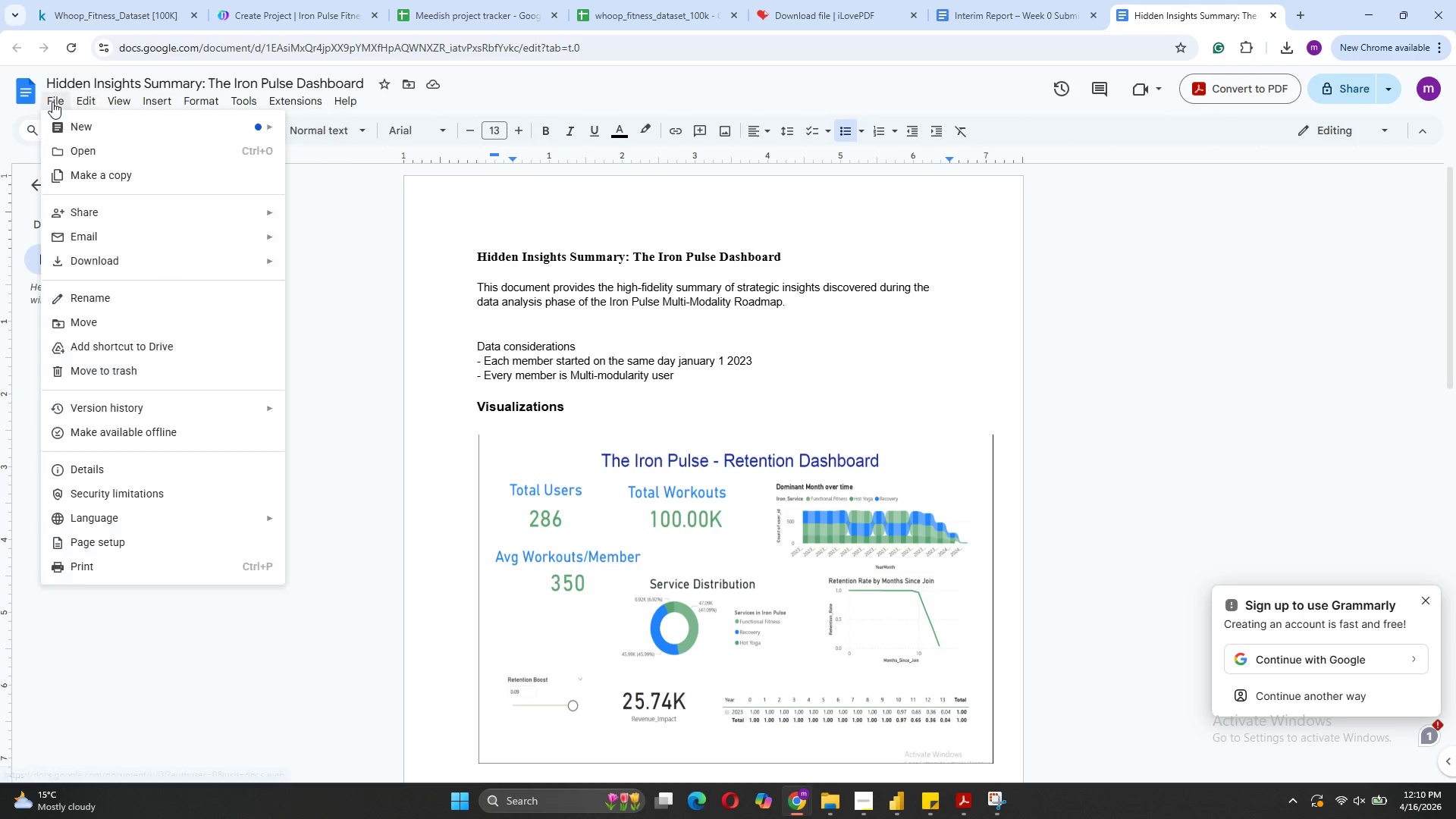 
left_click([397, 290])
 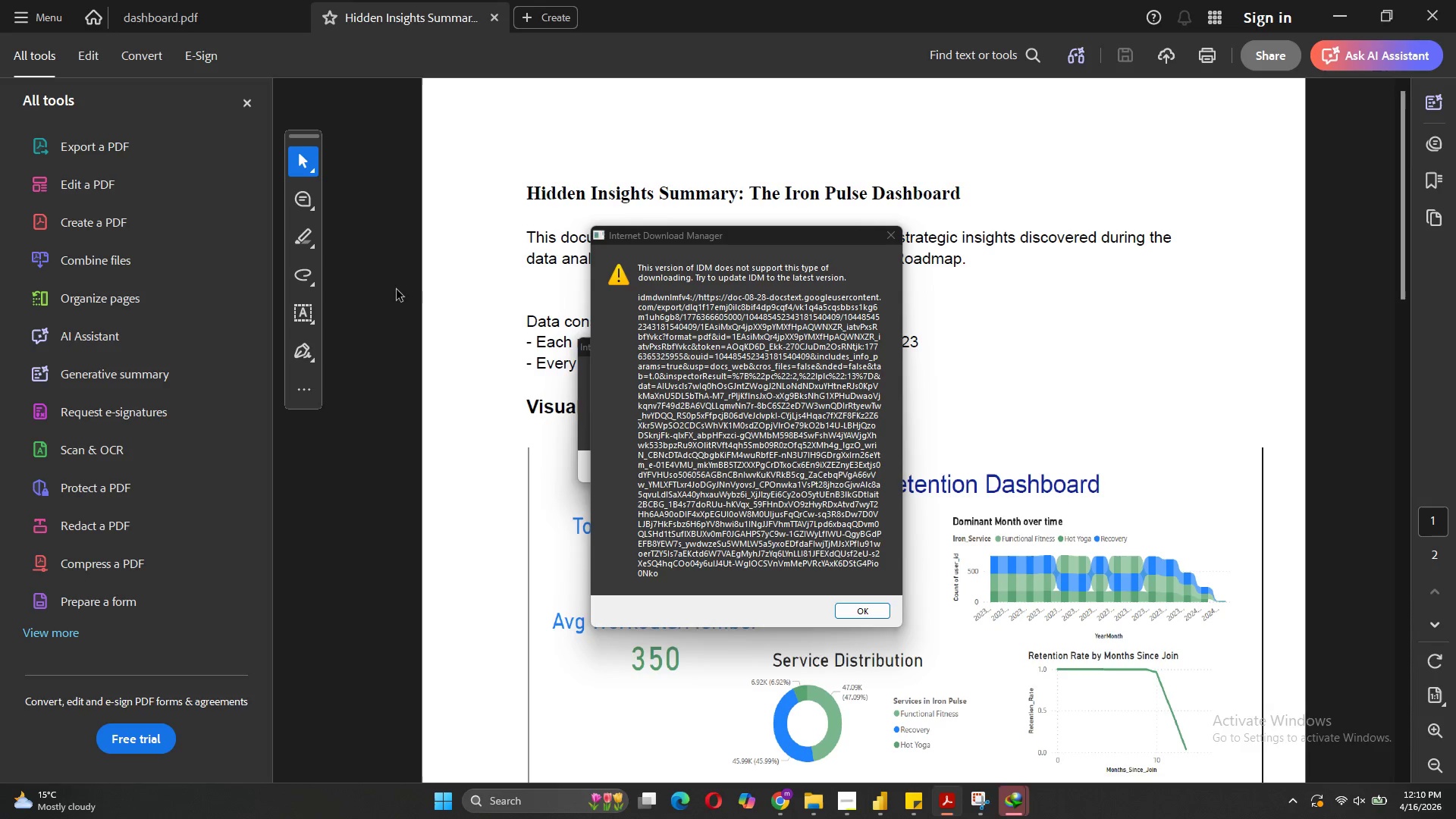 
wait(7.56)
 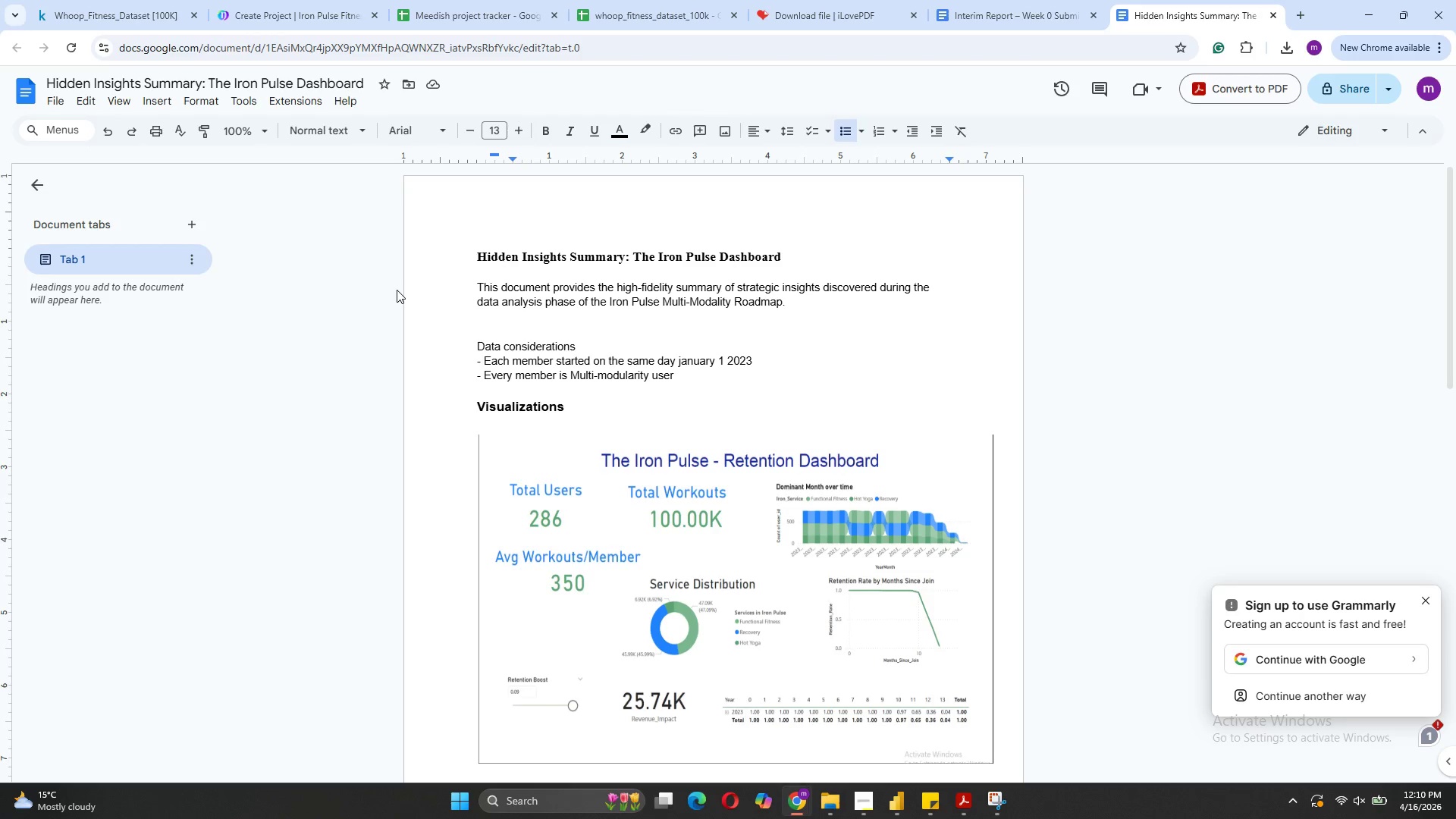 
left_click([880, 237])
 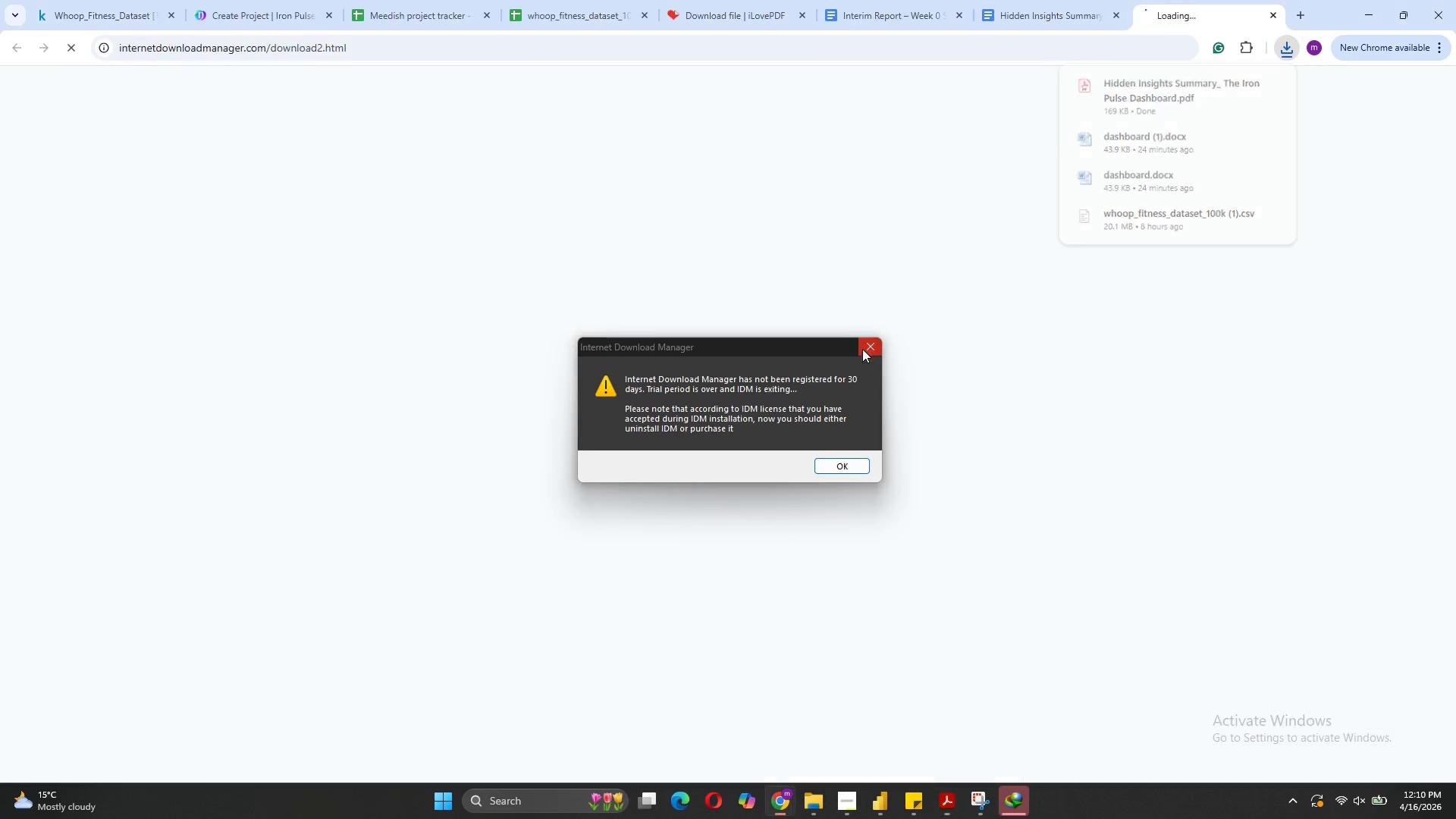 
left_click([862, 349])
 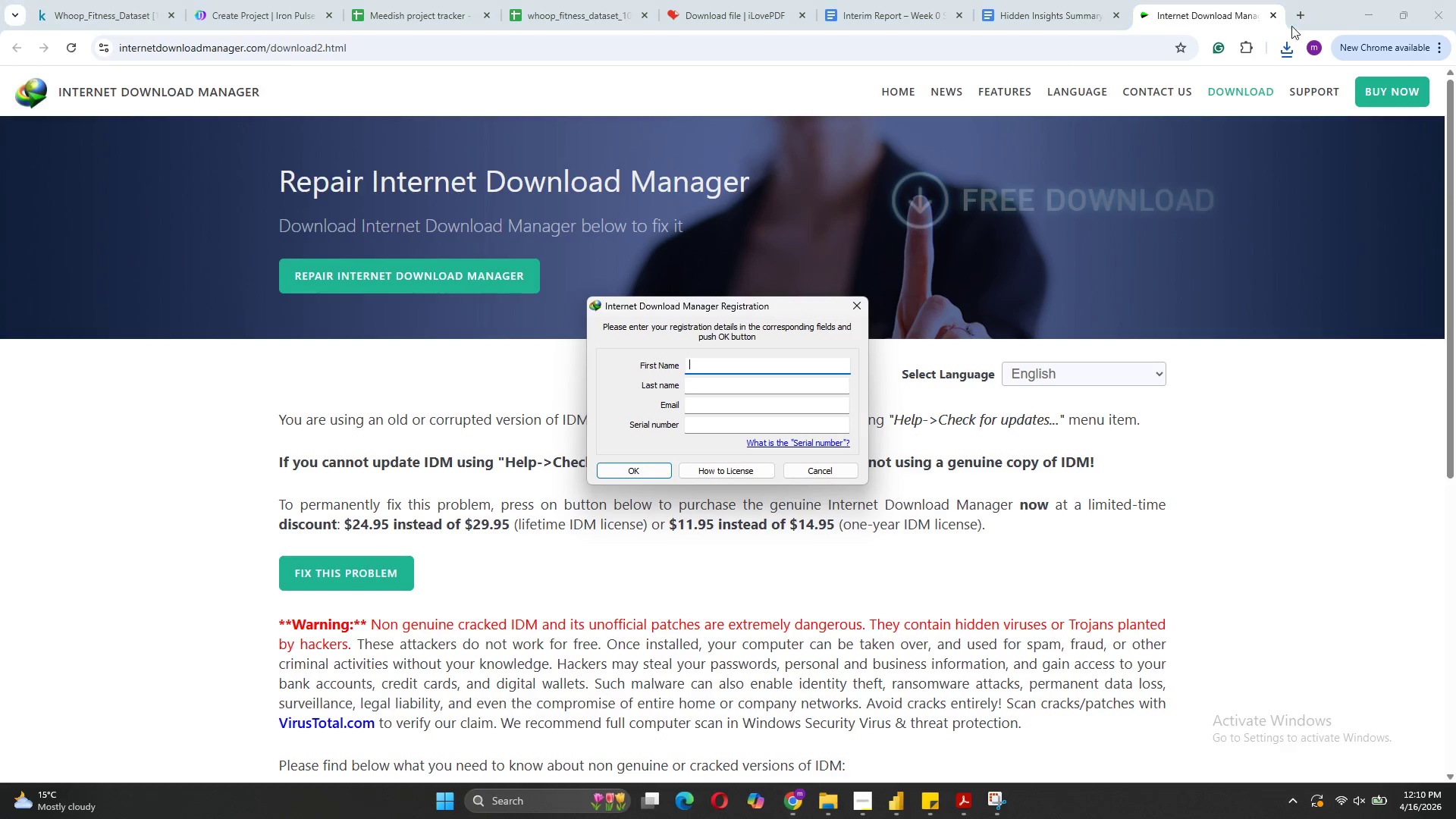 
left_click([1273, 17])
 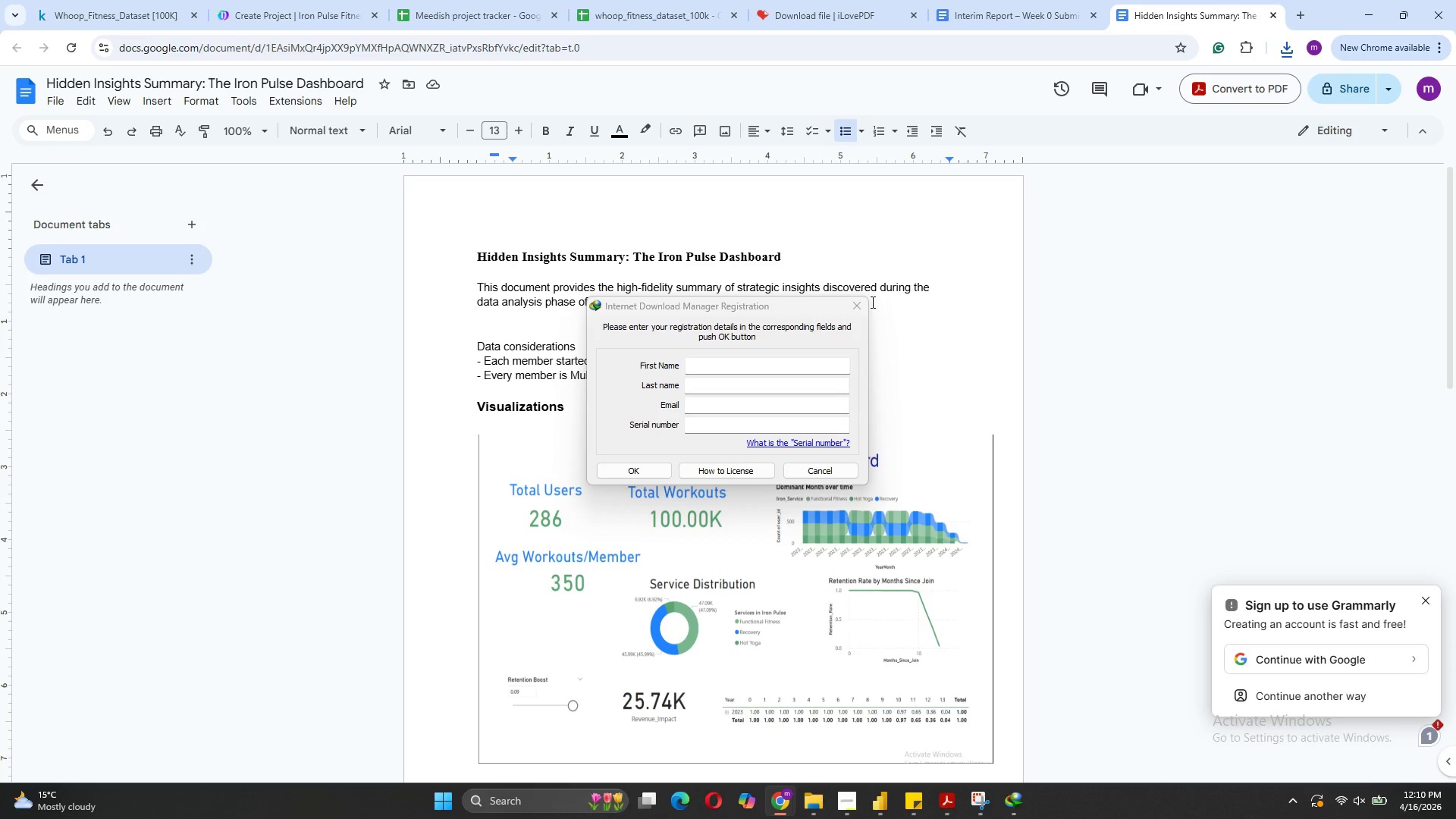 
left_click([852, 308])
 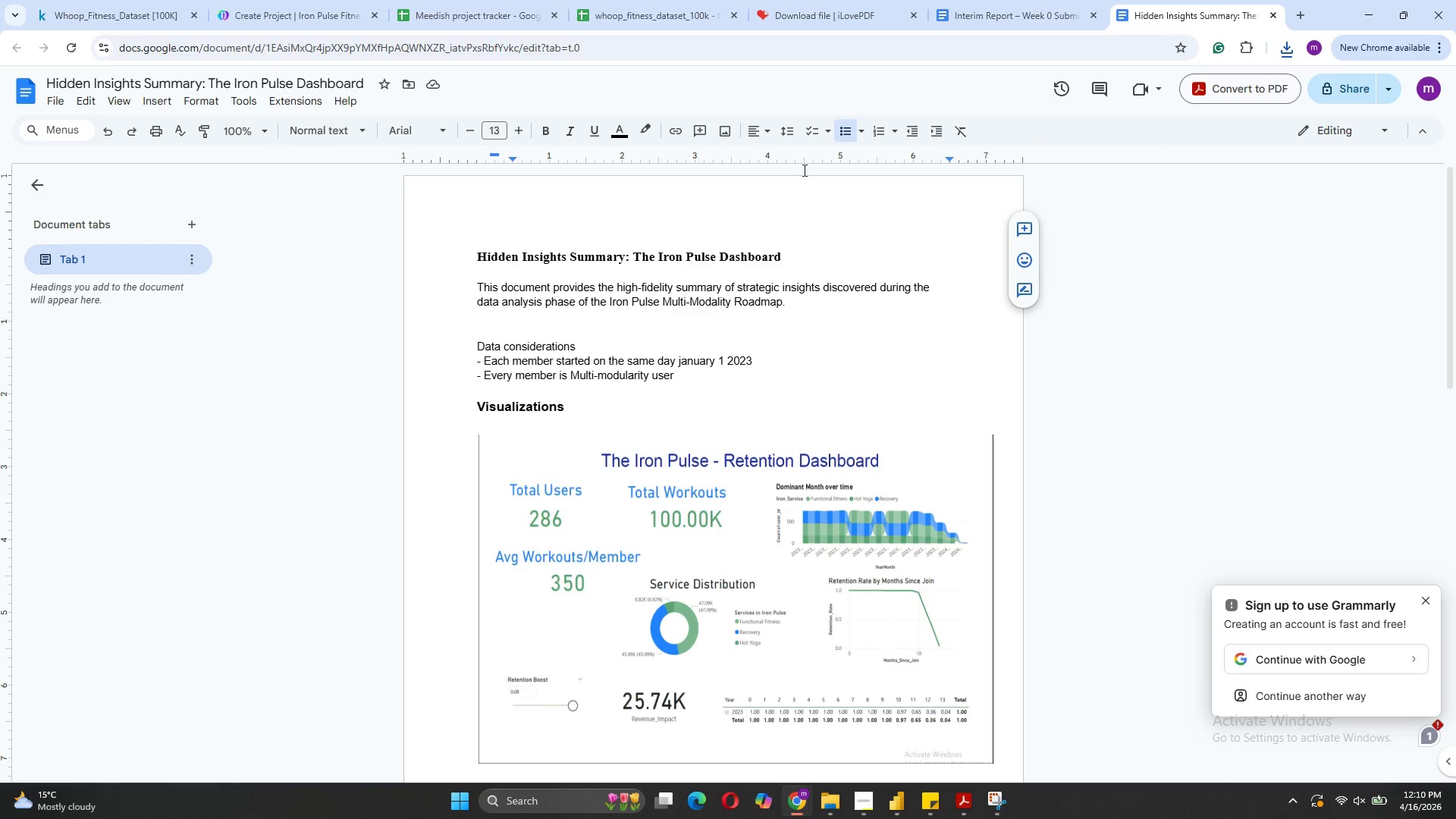 
left_click([304, 5])
 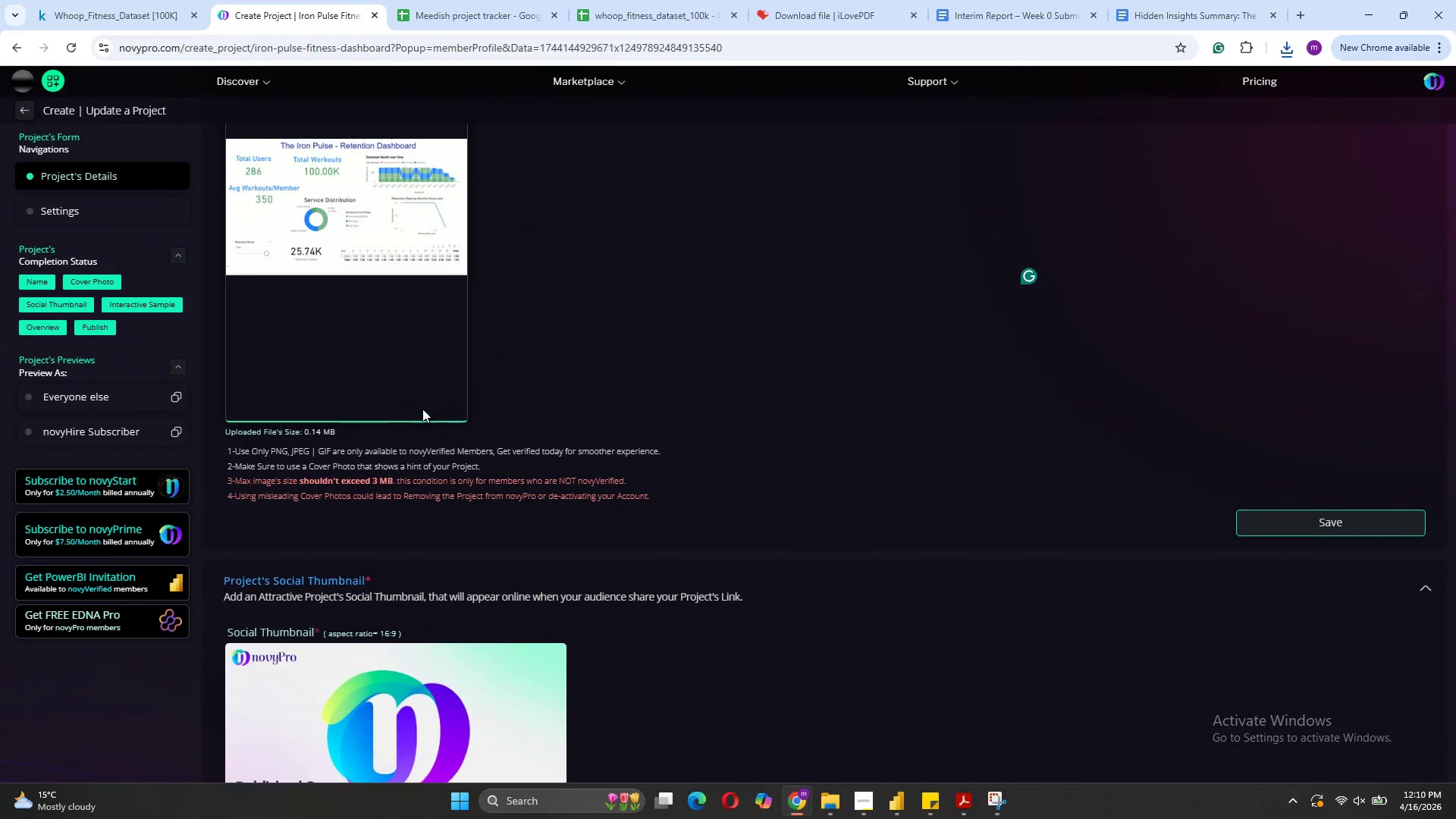 
wait(7.86)
 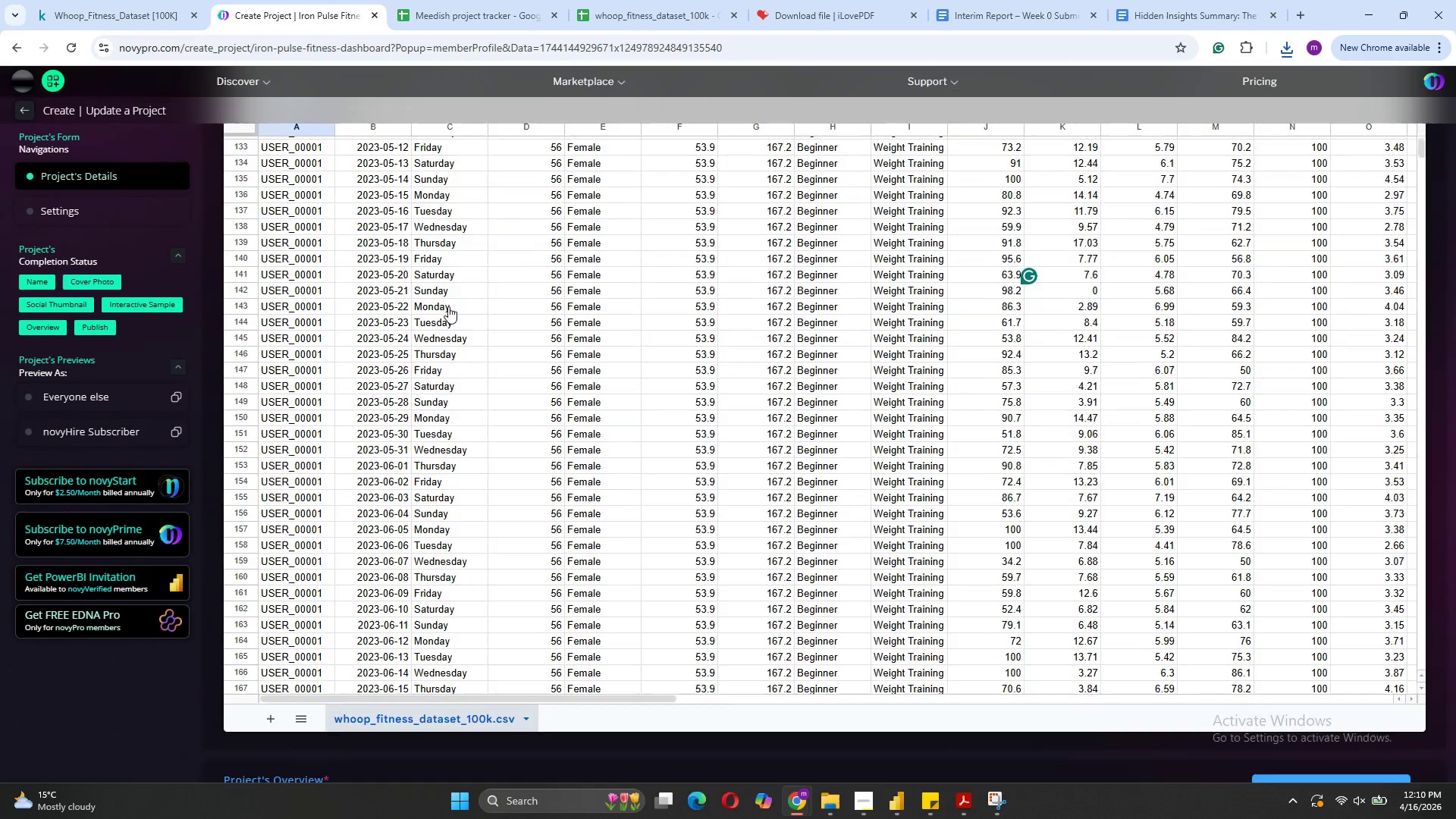 
left_click([107, 331])
 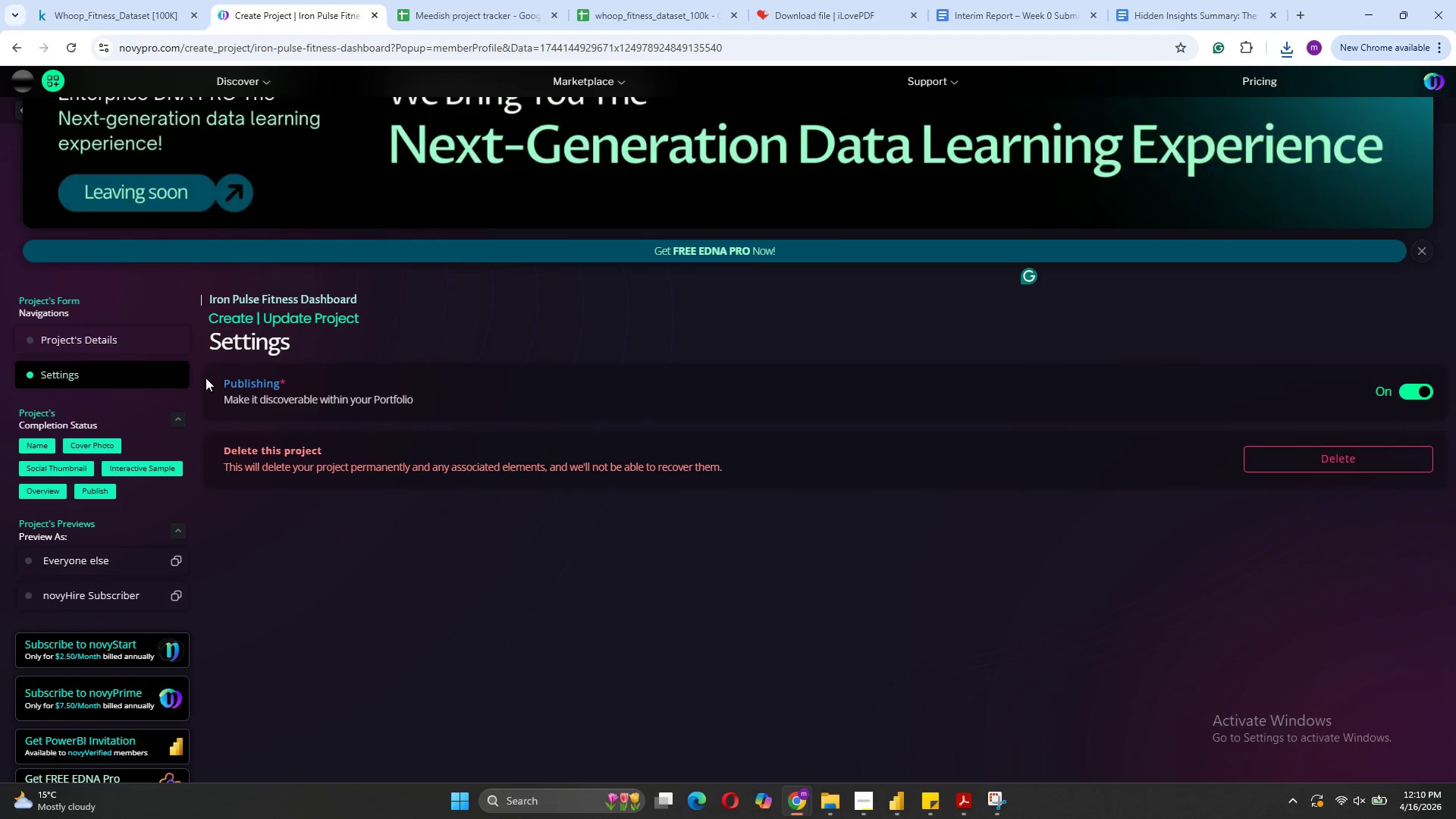 
wait(6.77)
 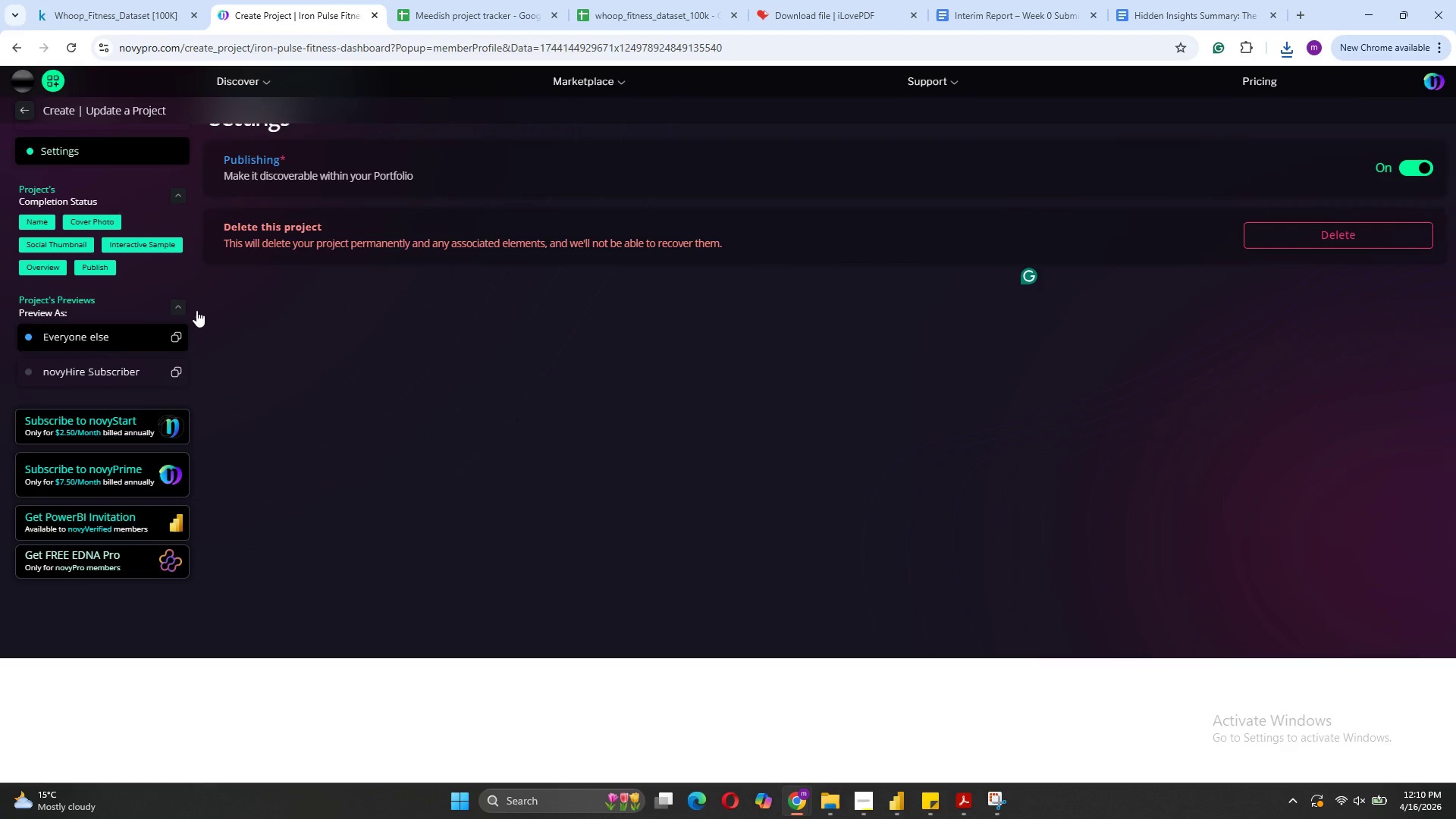 
left_click([144, 350])
 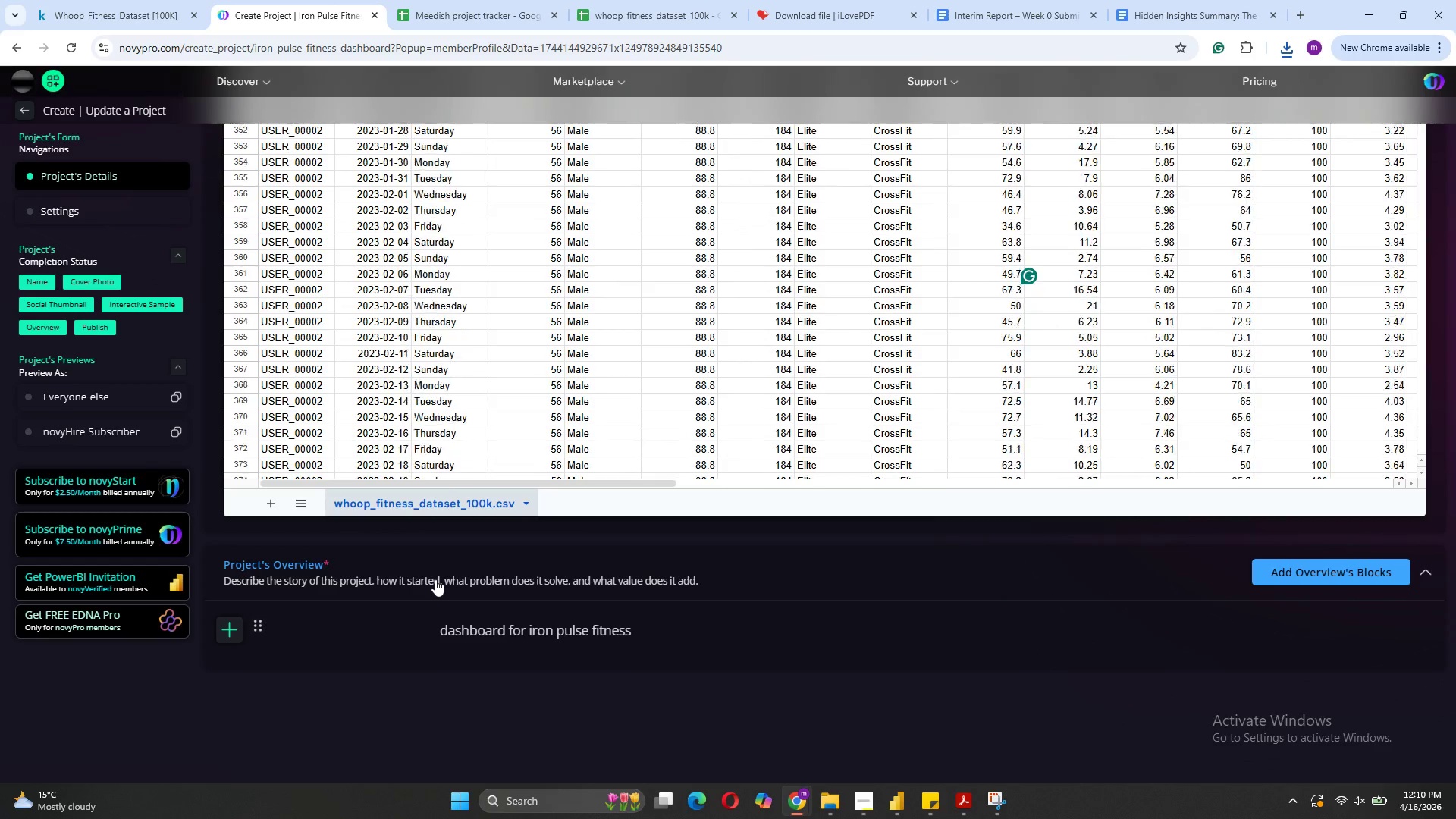 
wait(12.52)
 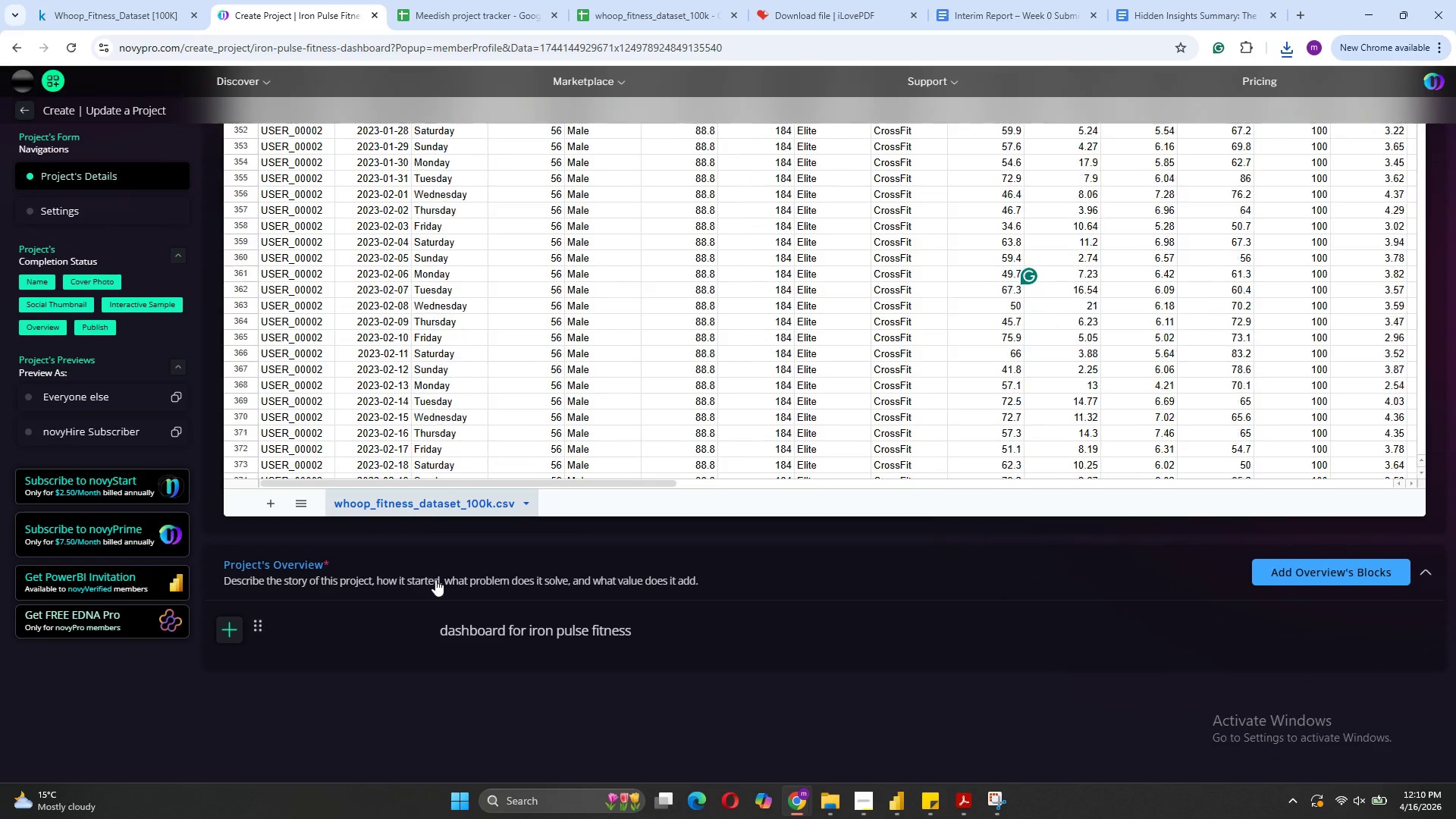 
left_click([128, 397])
 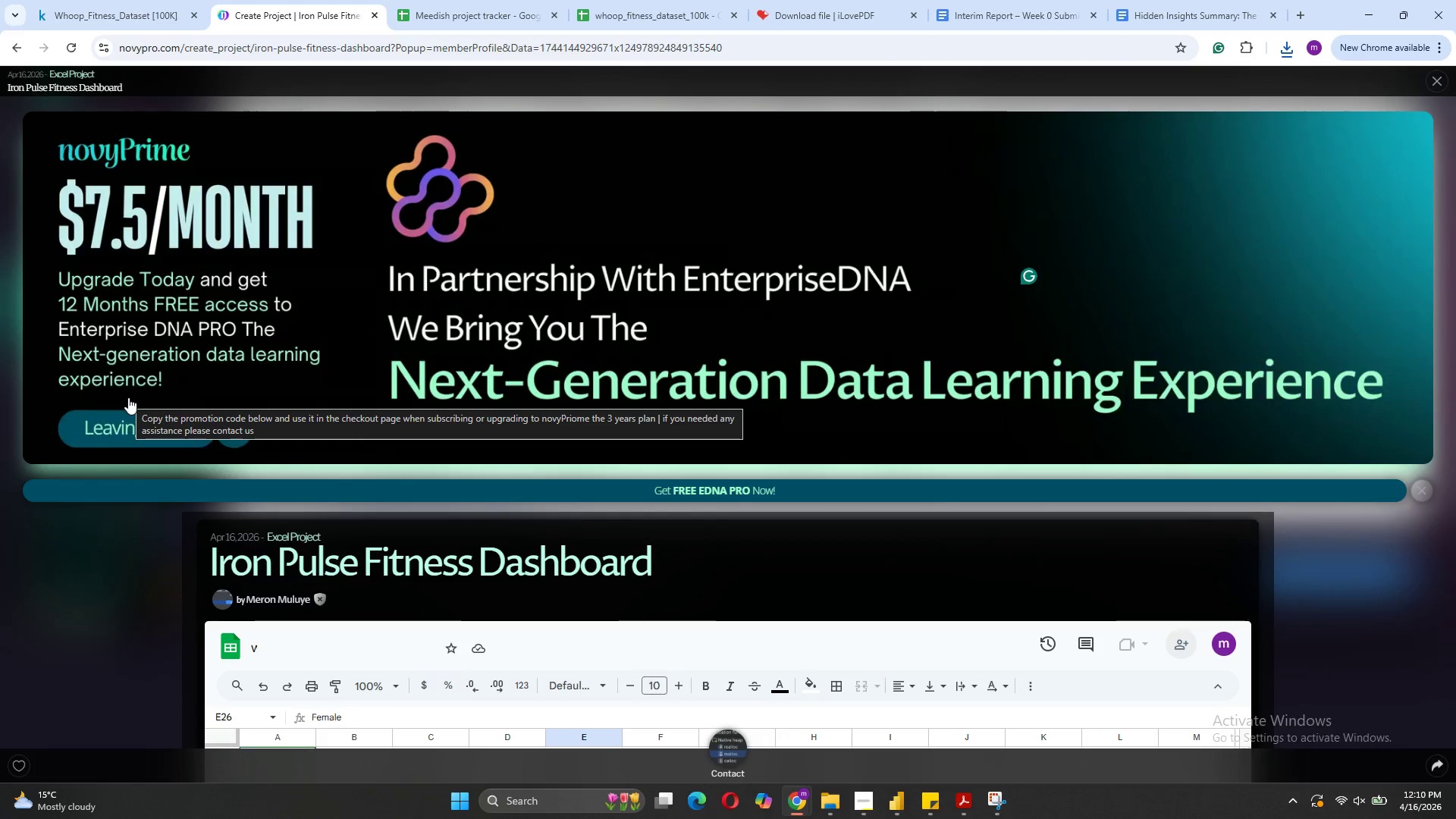 
wait(7.12)
 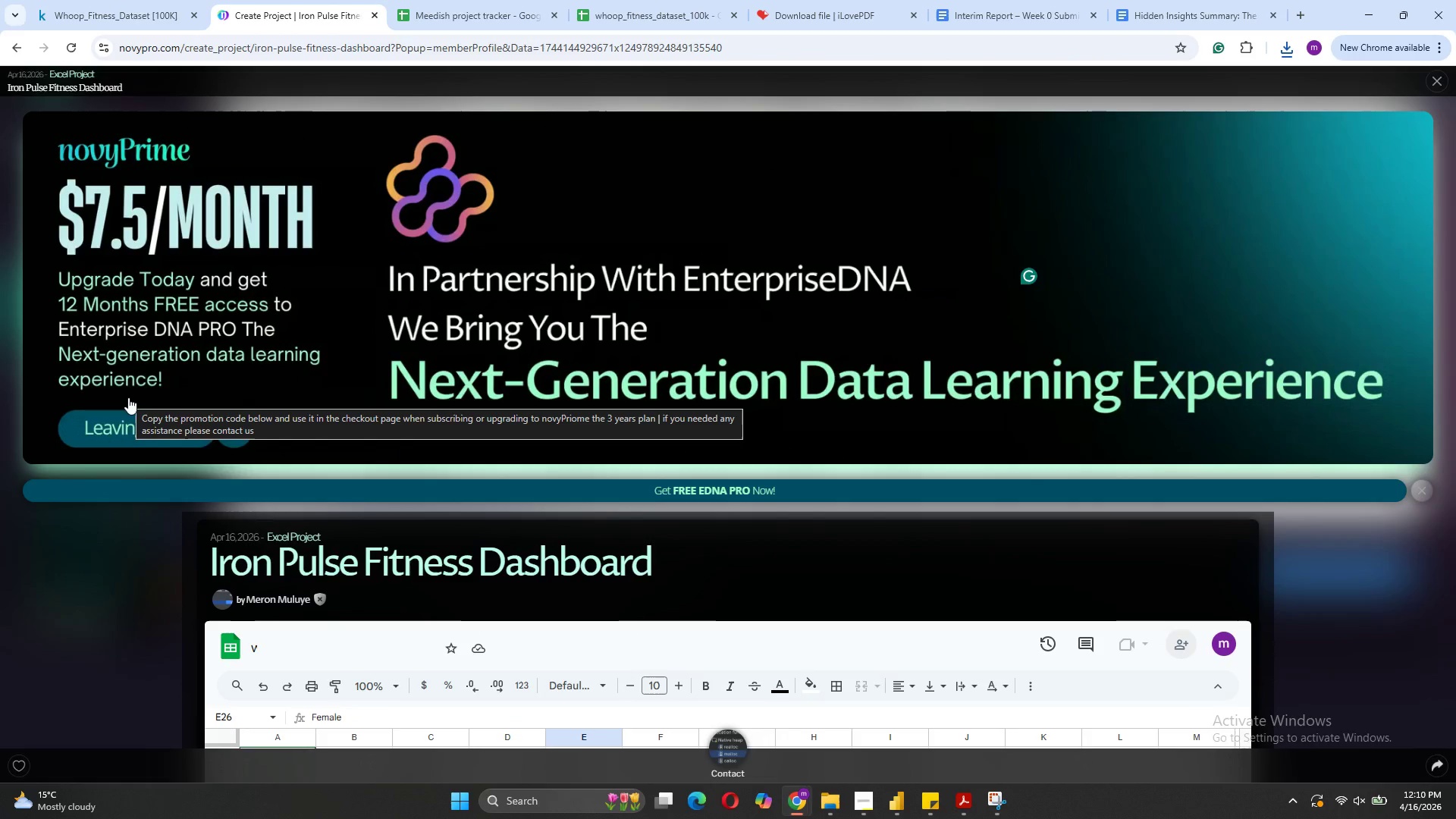 
mouse_move([513, 650])
 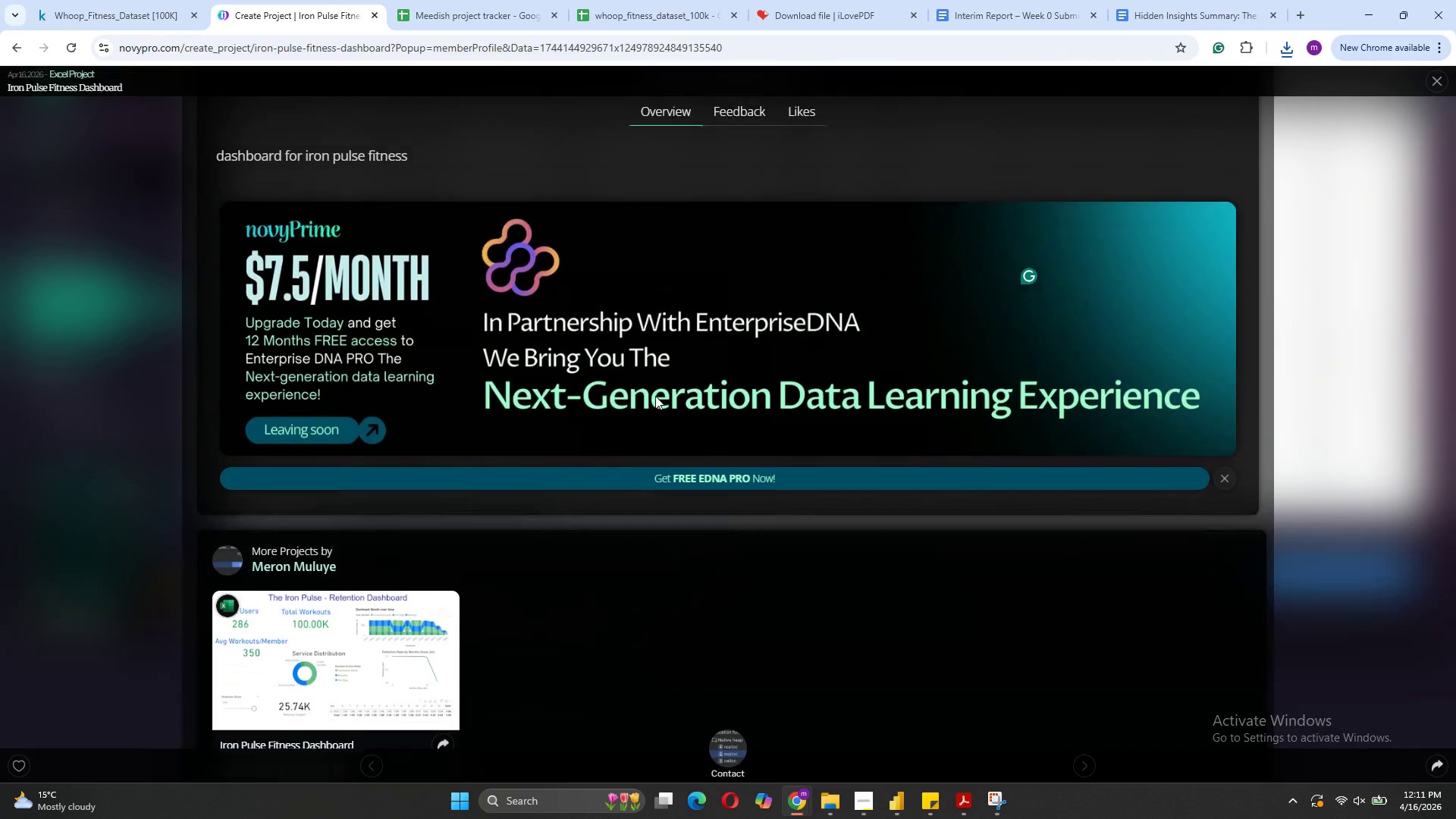 
wait(9.02)
 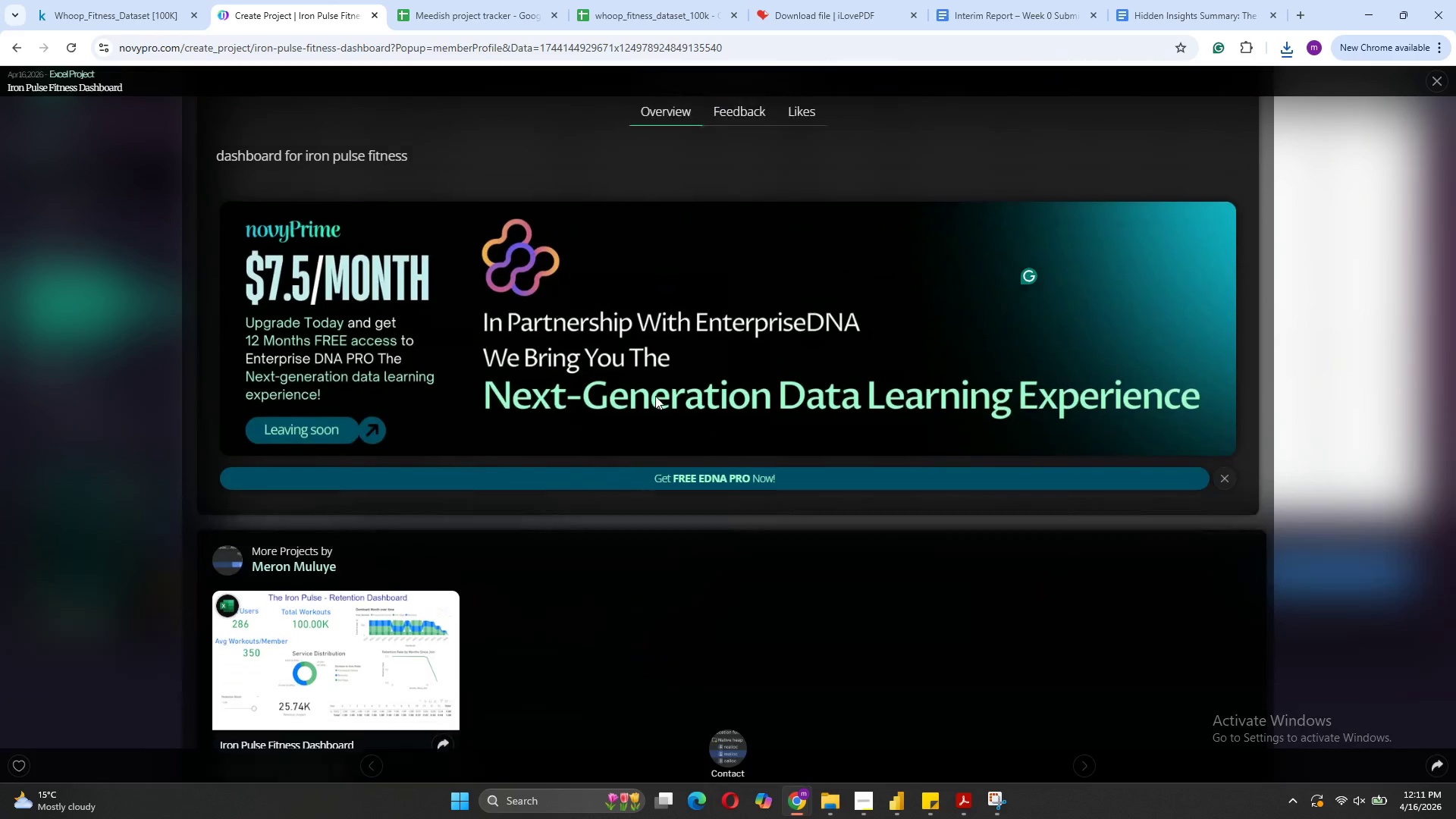 
left_click([725, 45])
 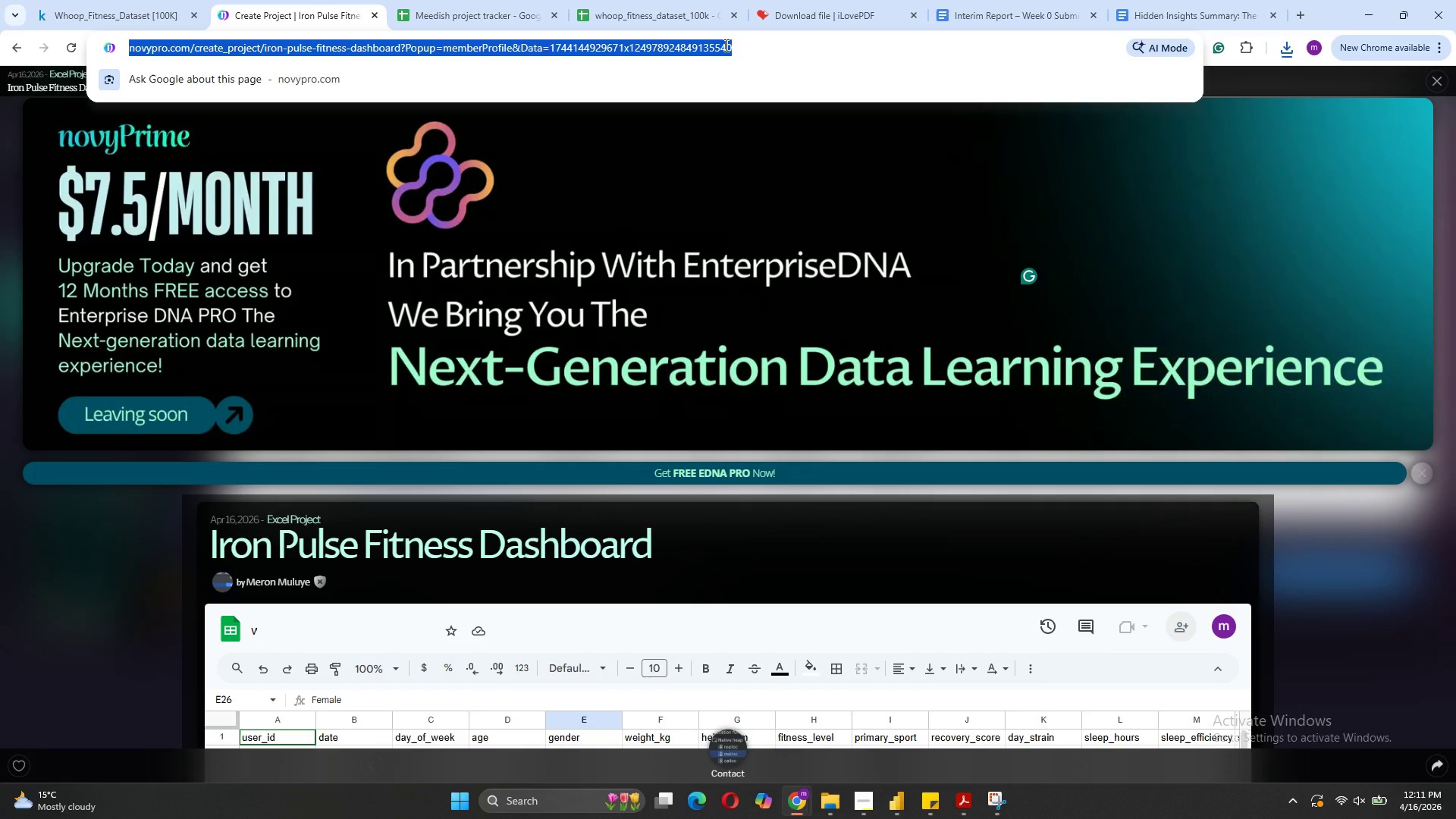 
hold_key(key=ControlLeft, duration=0.7)
 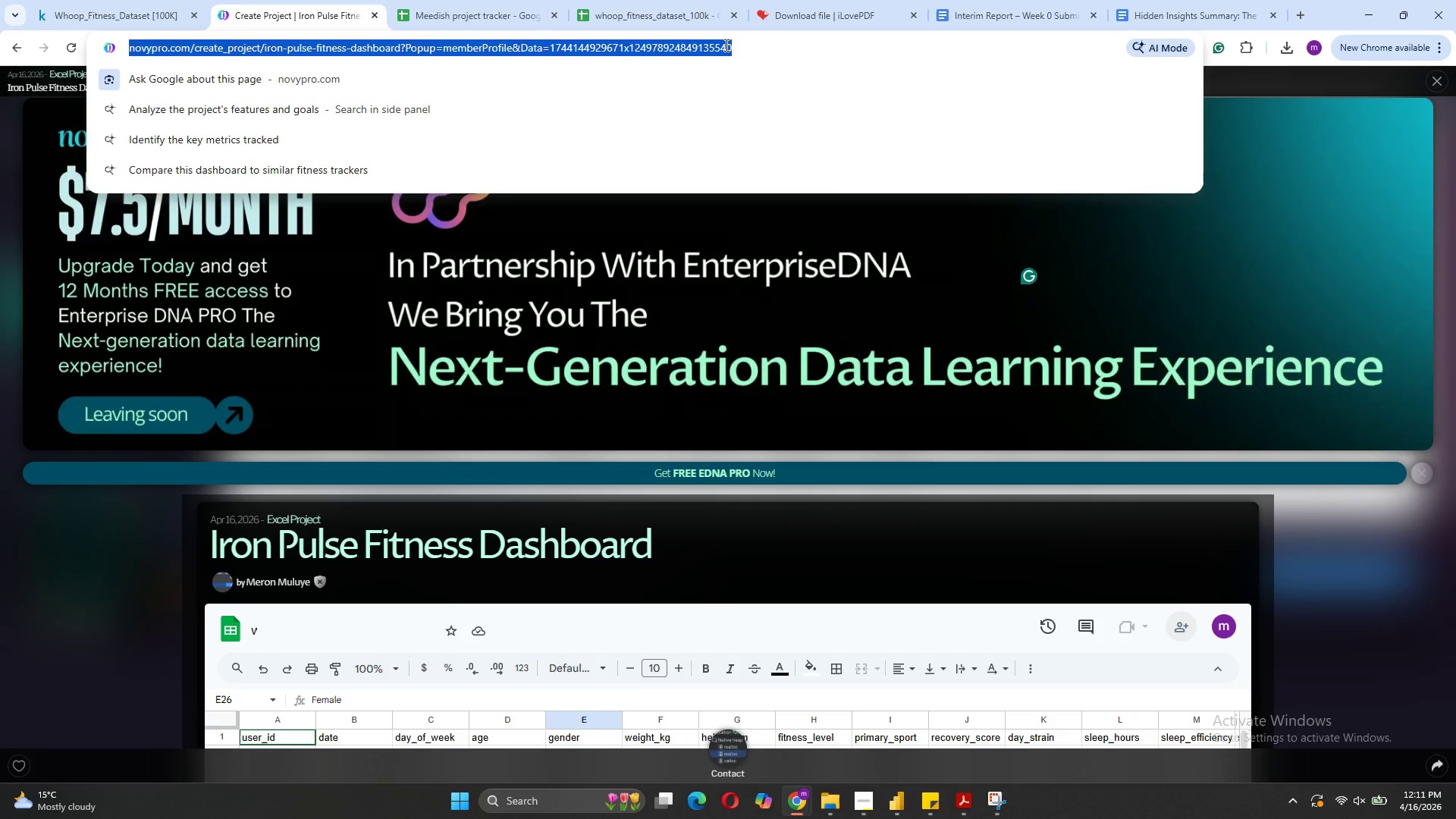 